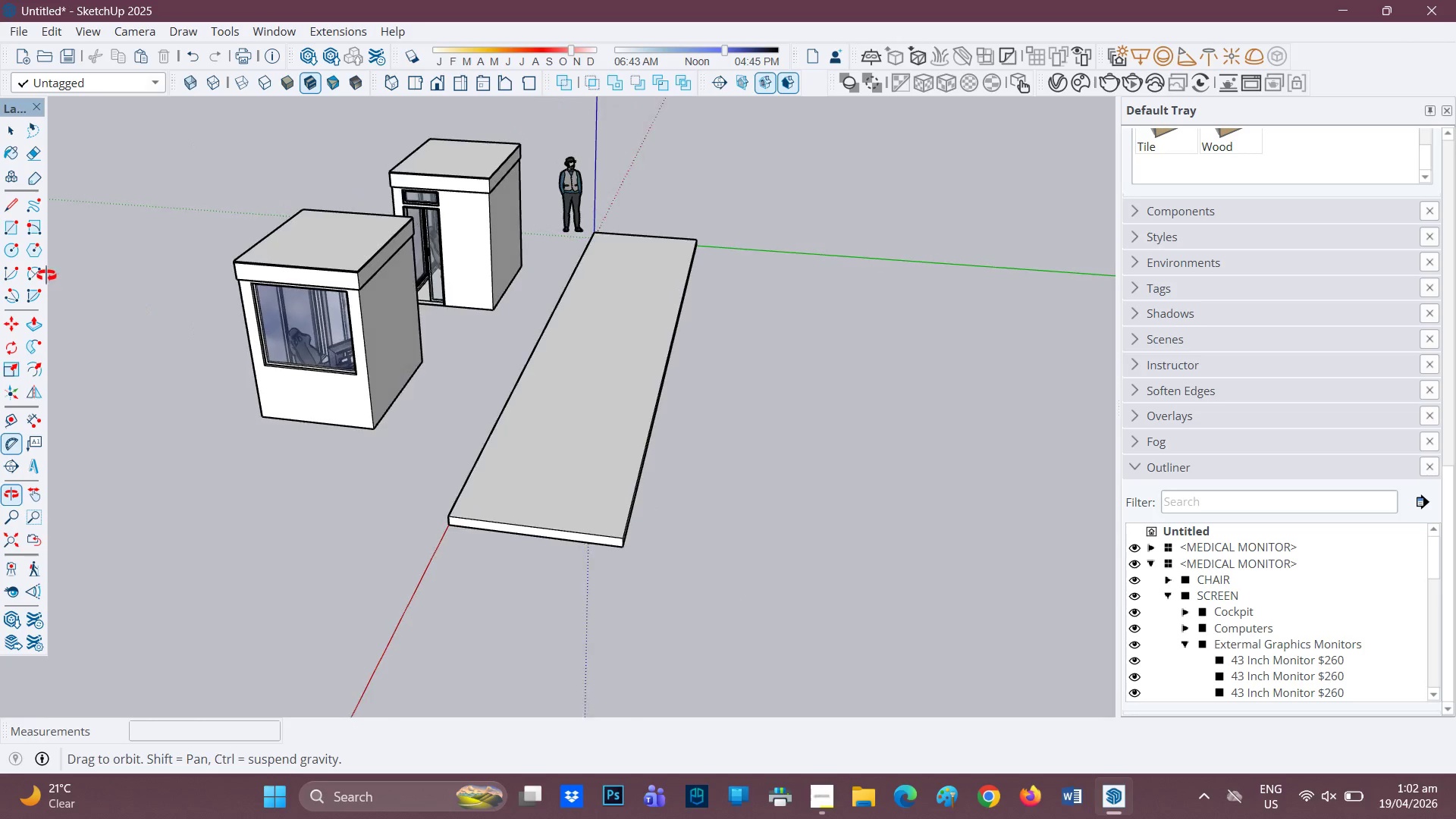 
scroll: coordinate [261, 363], scroll_direction: down, amount: 2.0
 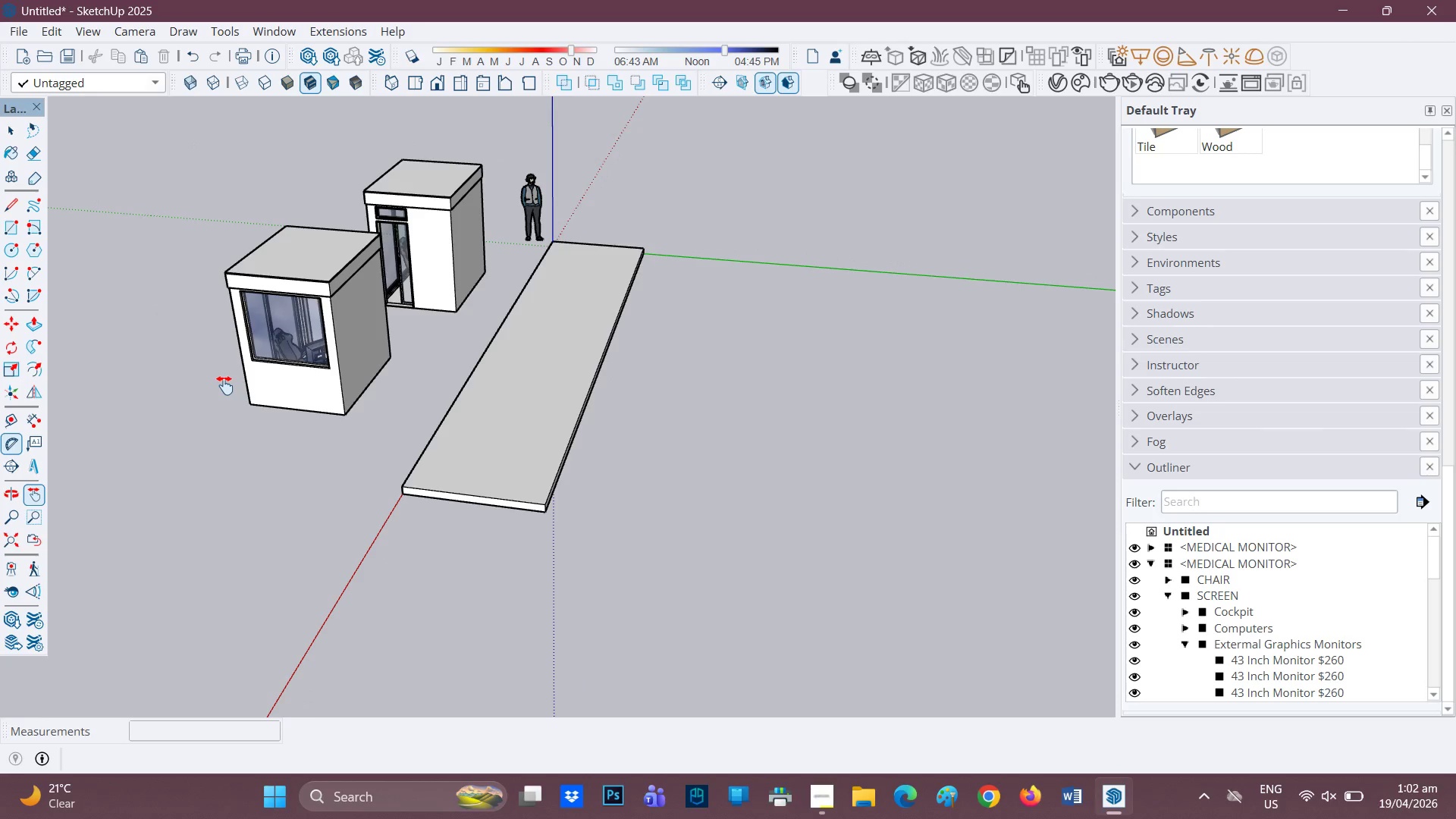 
wait(7.63)
 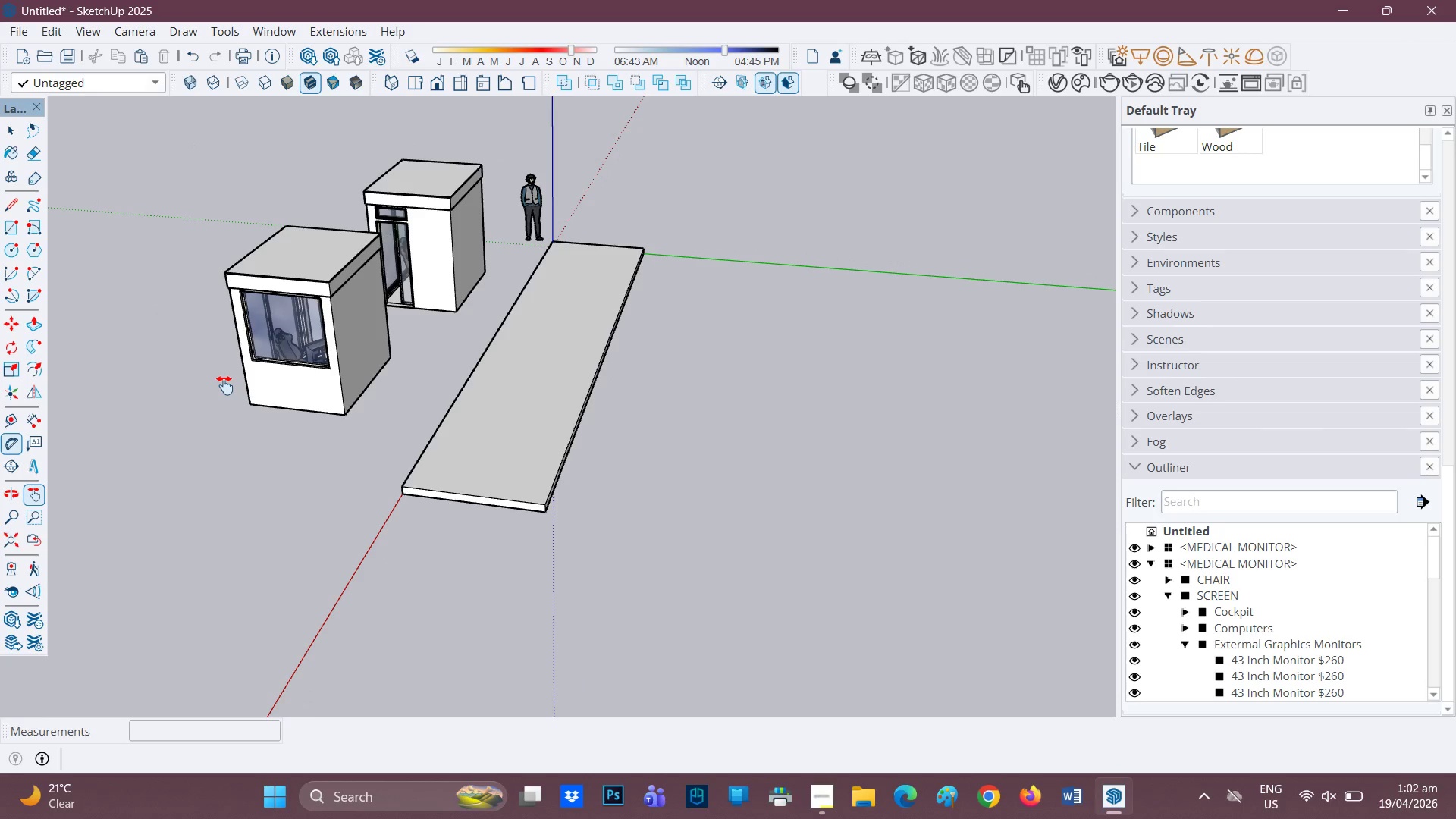 
scroll: coordinate [243, 369], scroll_direction: down, amount: 2.0
 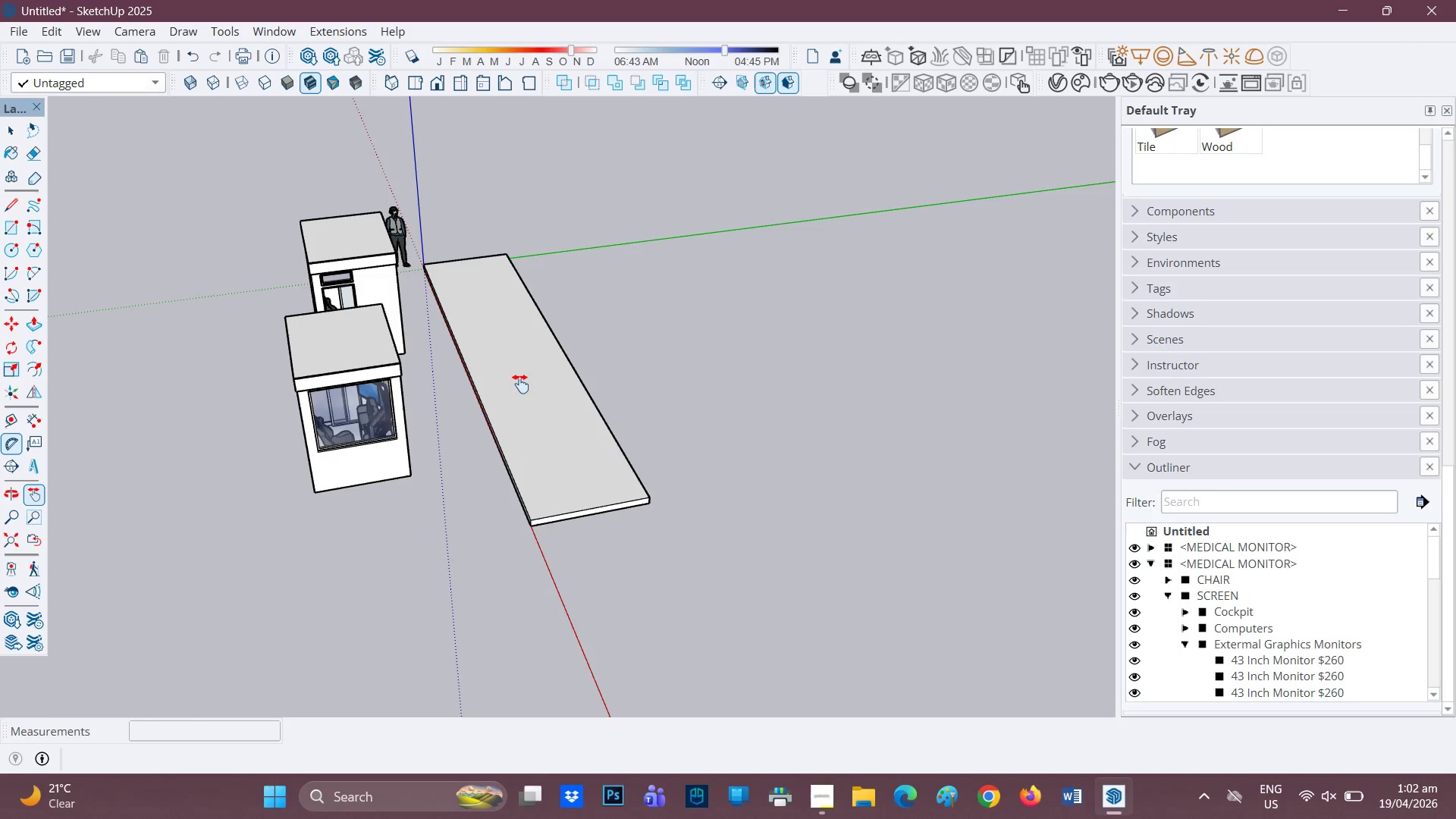 
wait(14.54)
 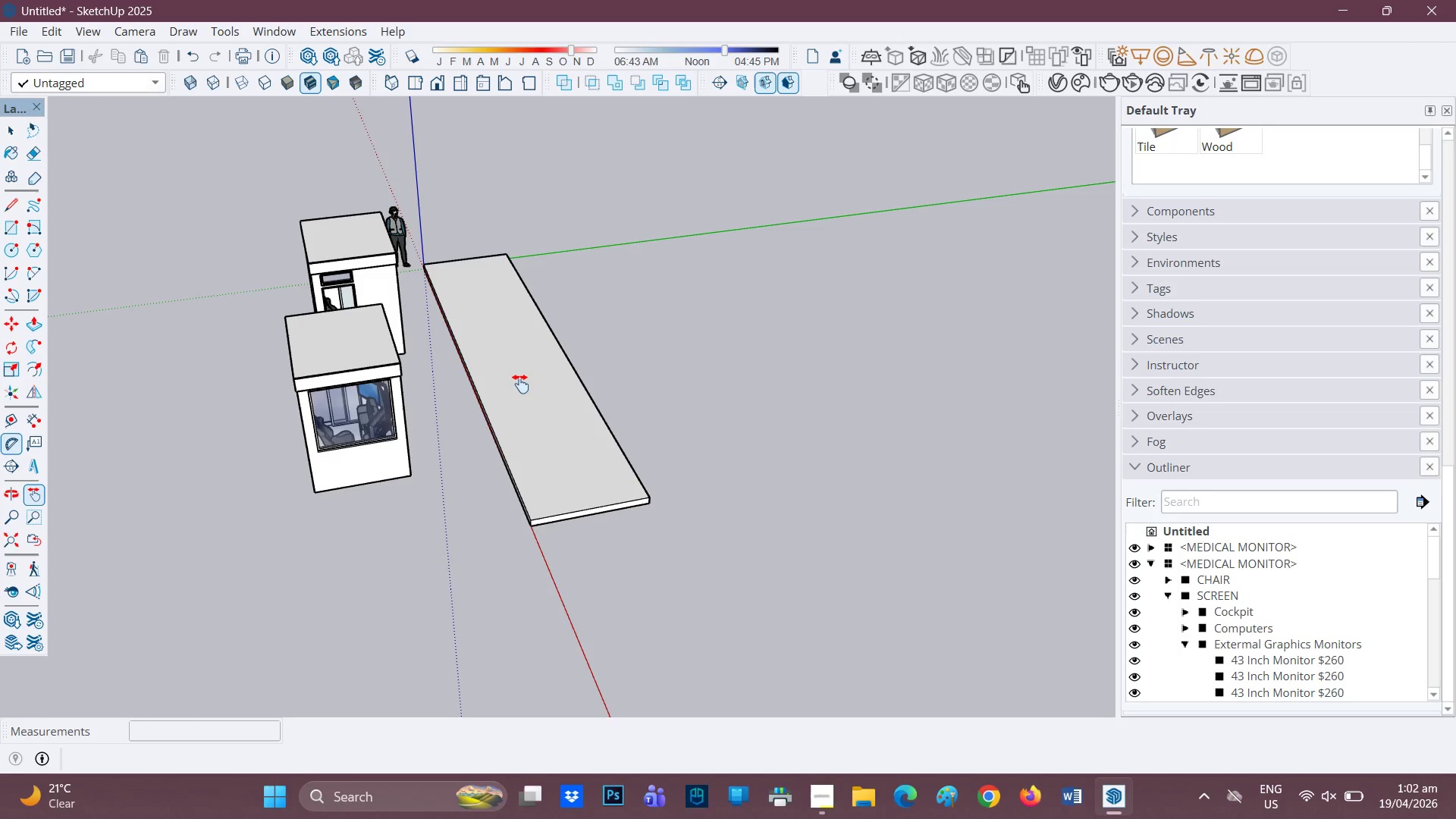 
left_click([821, 788])